 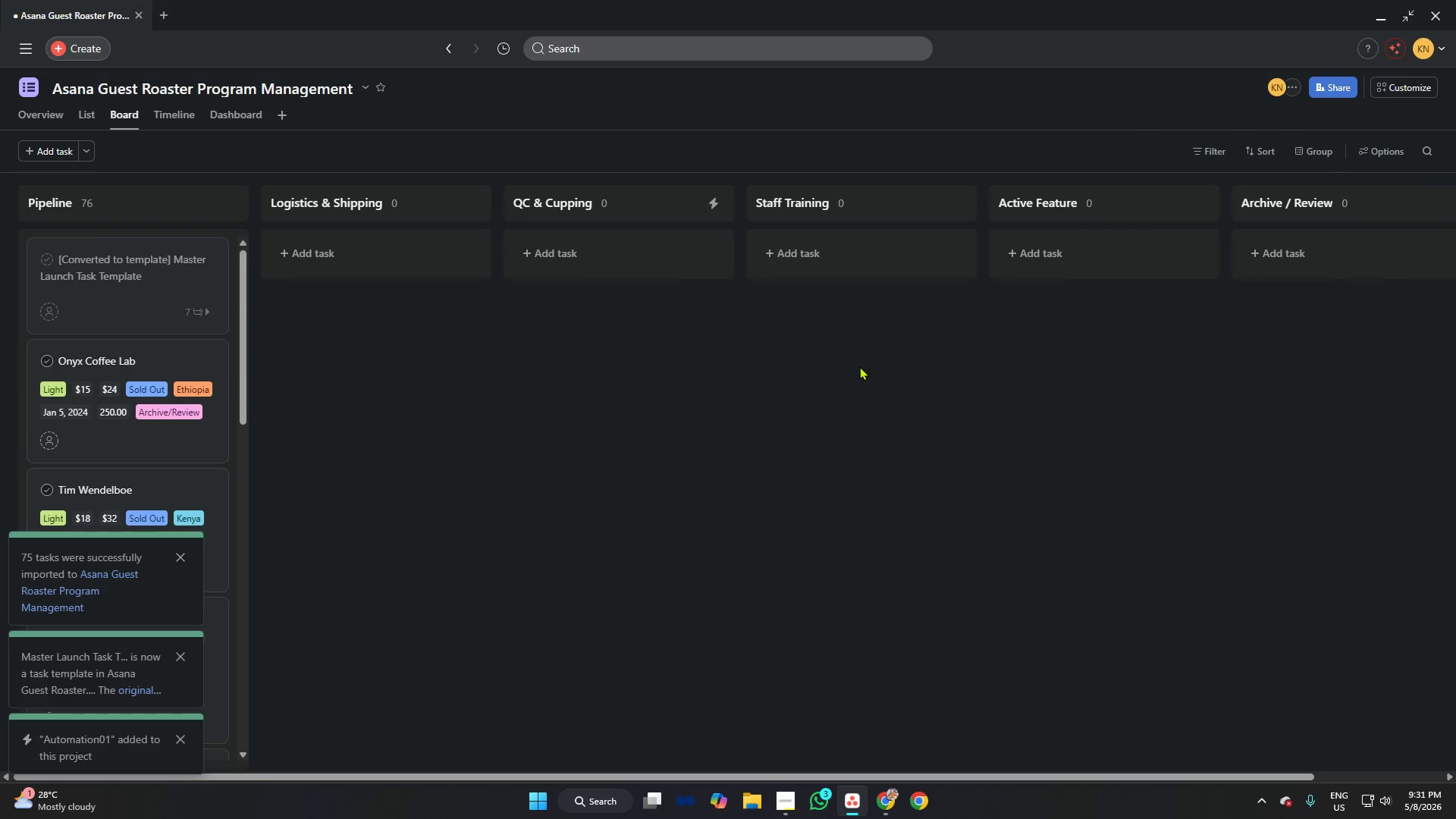 
left_click_drag(start_coordinate=[118, 356], to_coordinate=[620, 241])
 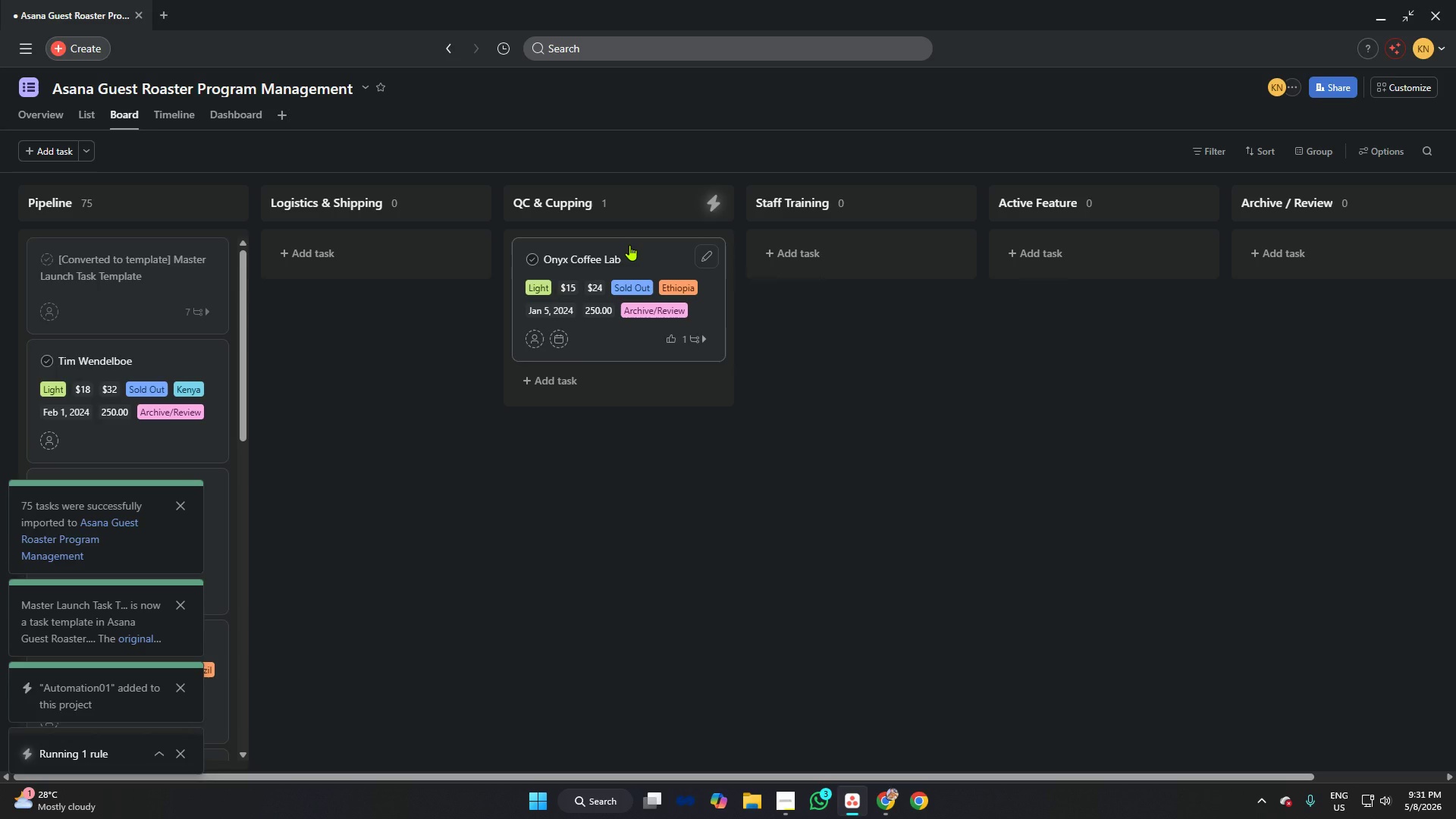 
left_click([693, 339])
 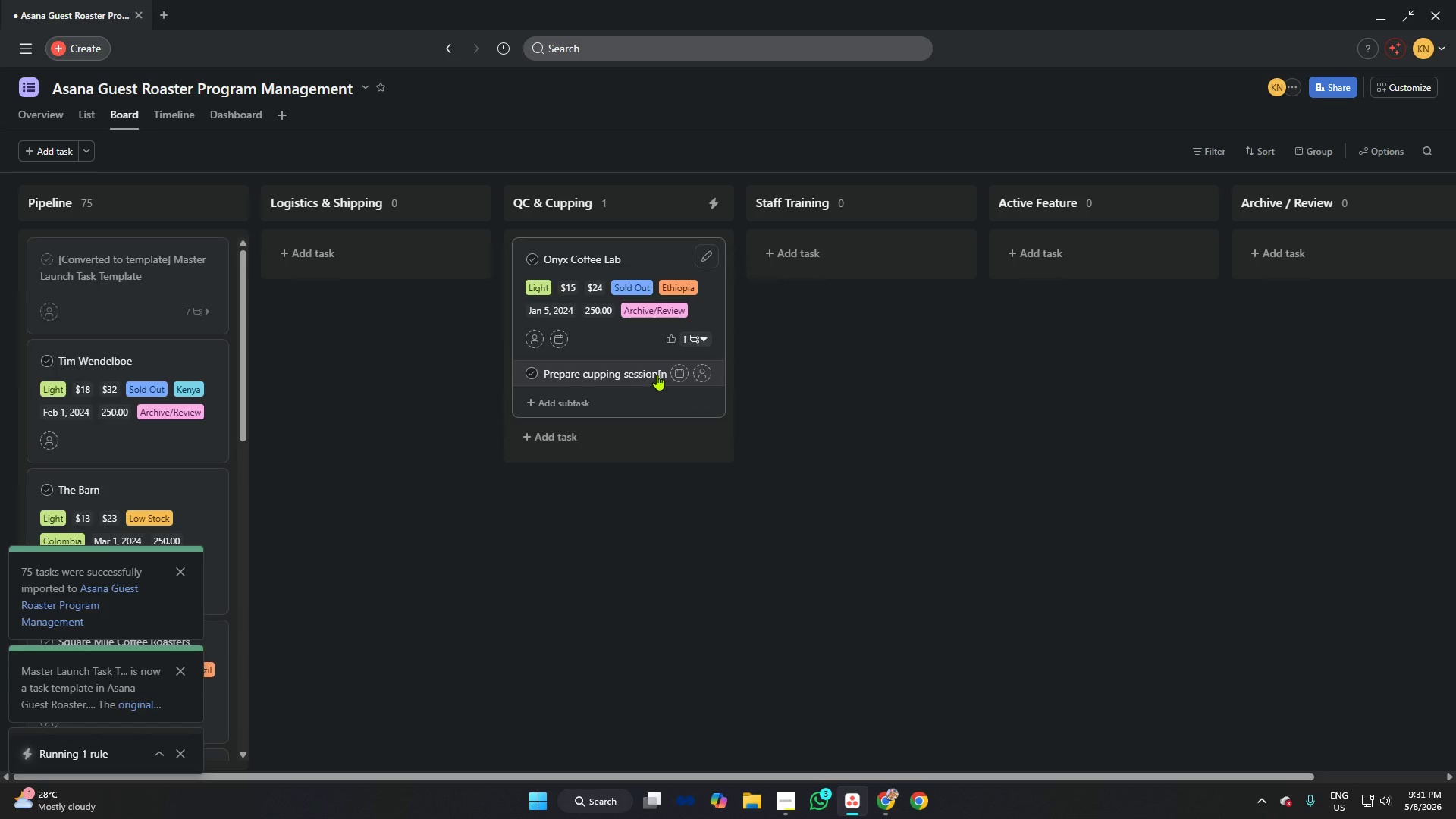 
wait(7.22)
 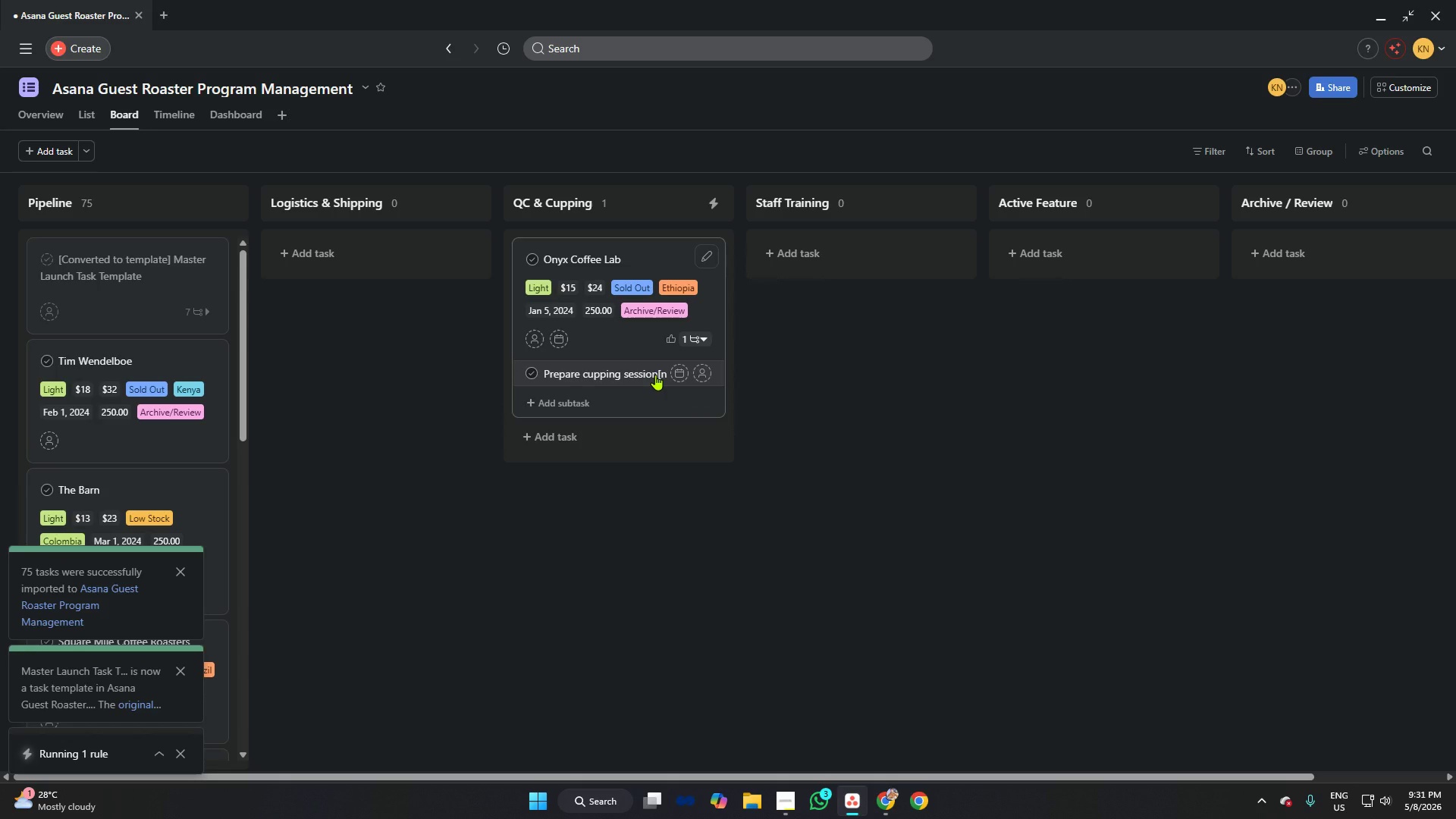 
left_click([696, 337])
 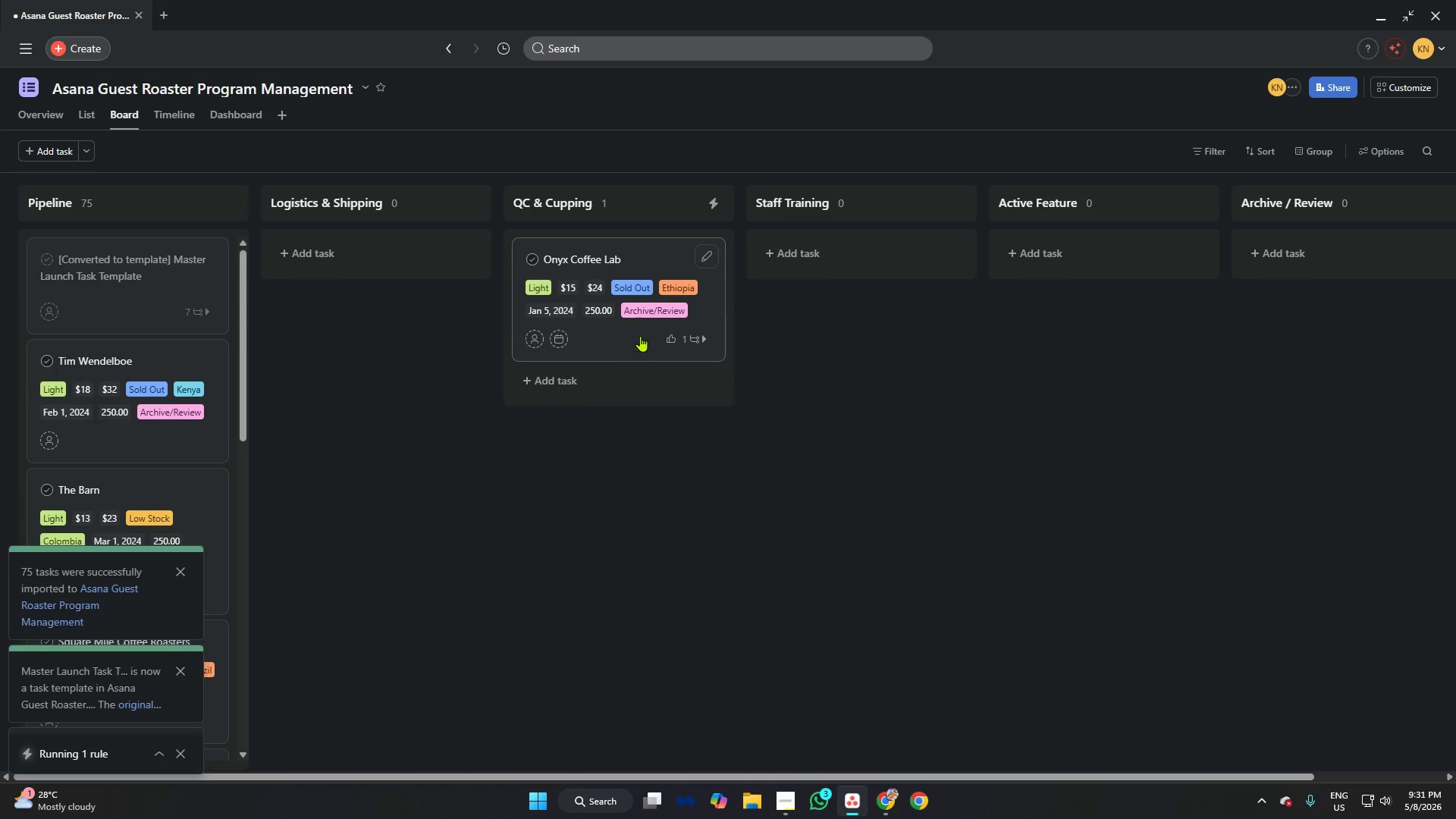 
left_click([698, 340])
 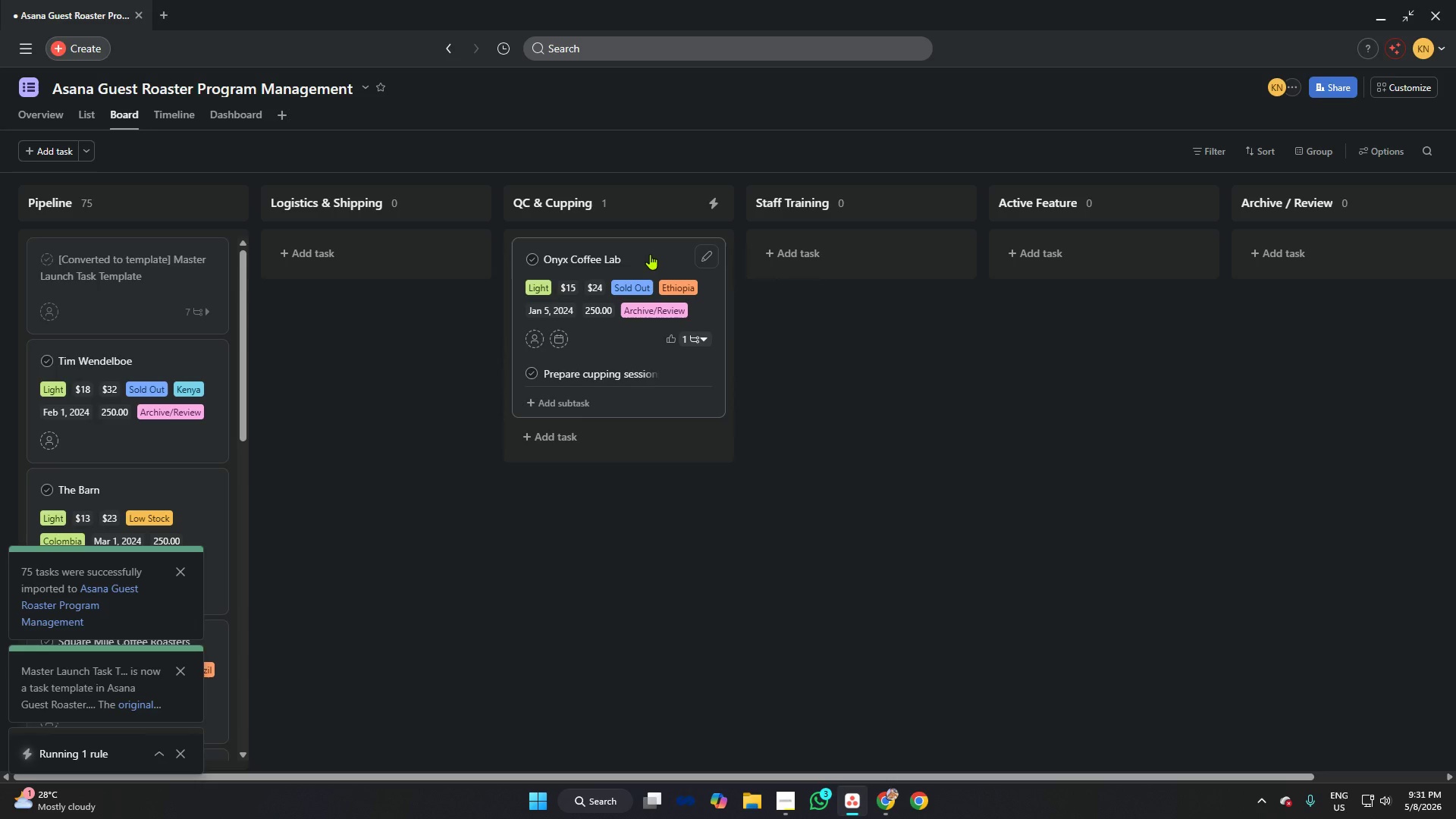 
left_click_drag(start_coordinate=[652, 256], to_coordinate=[156, 633])
 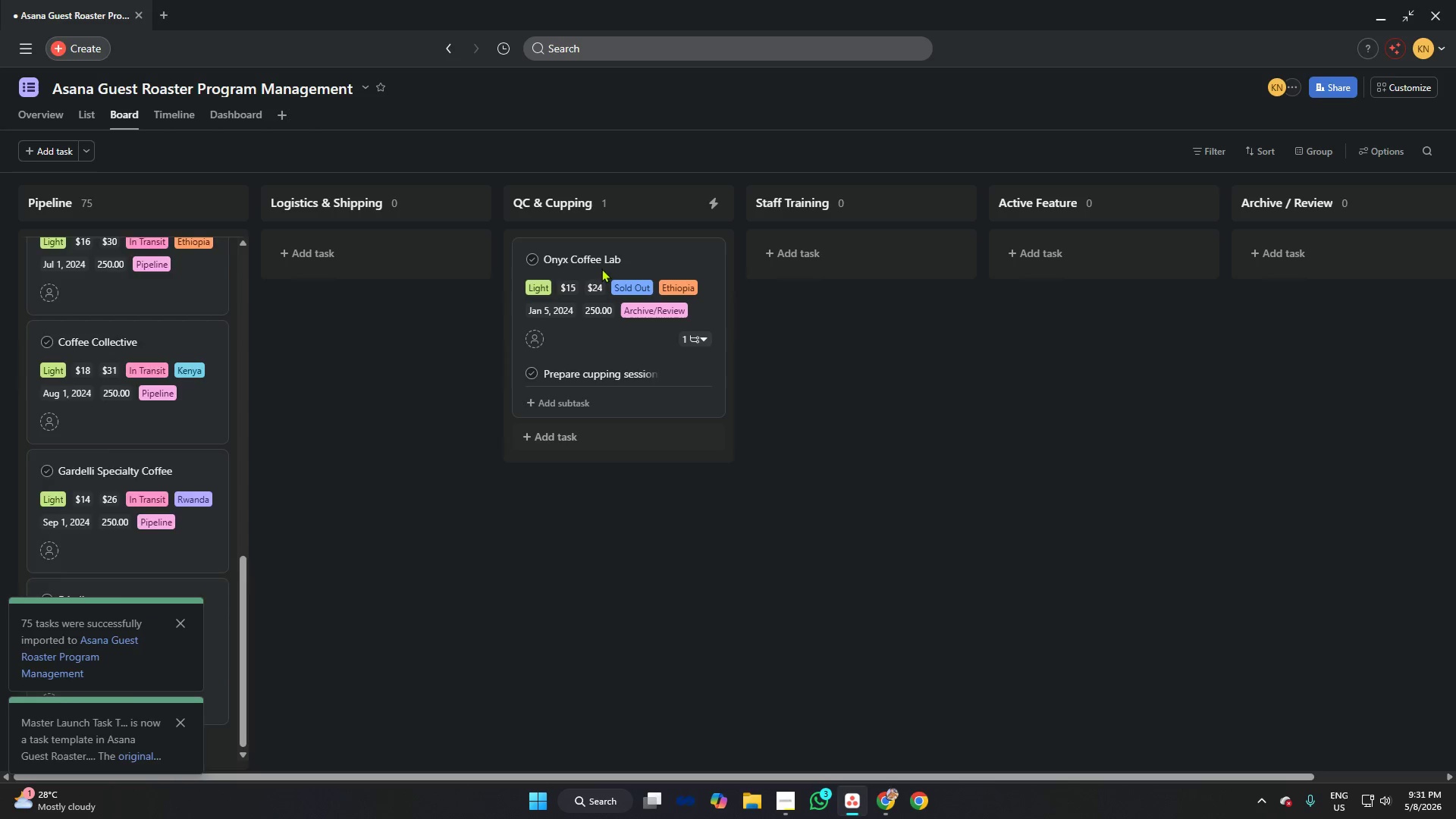 
left_click_drag(start_coordinate=[616, 258], to_coordinate=[129, 679])
 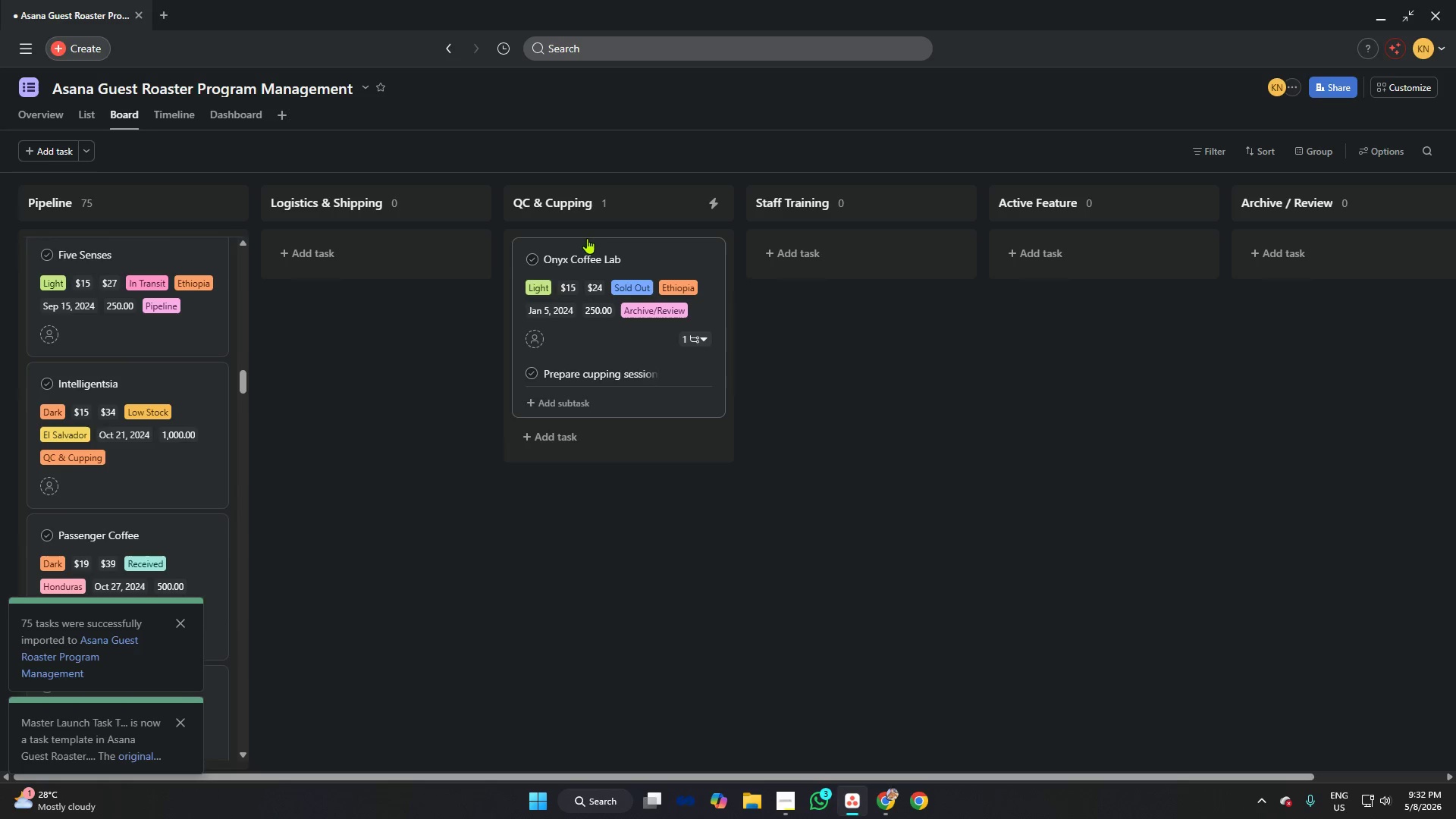 
left_click_drag(start_coordinate=[599, 251], to_coordinate=[107, 455])
 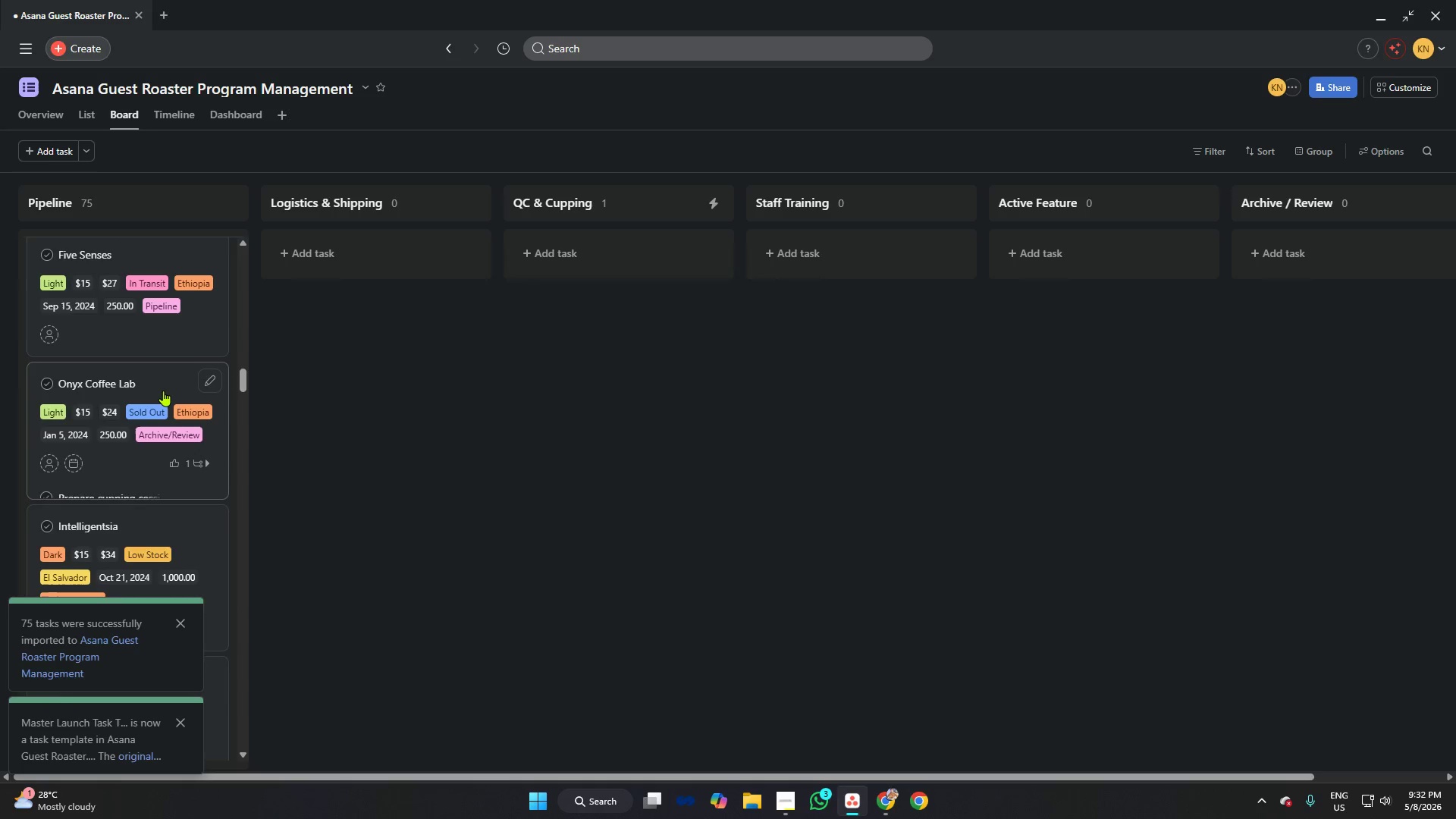 
key(Alt+AltLeft)
 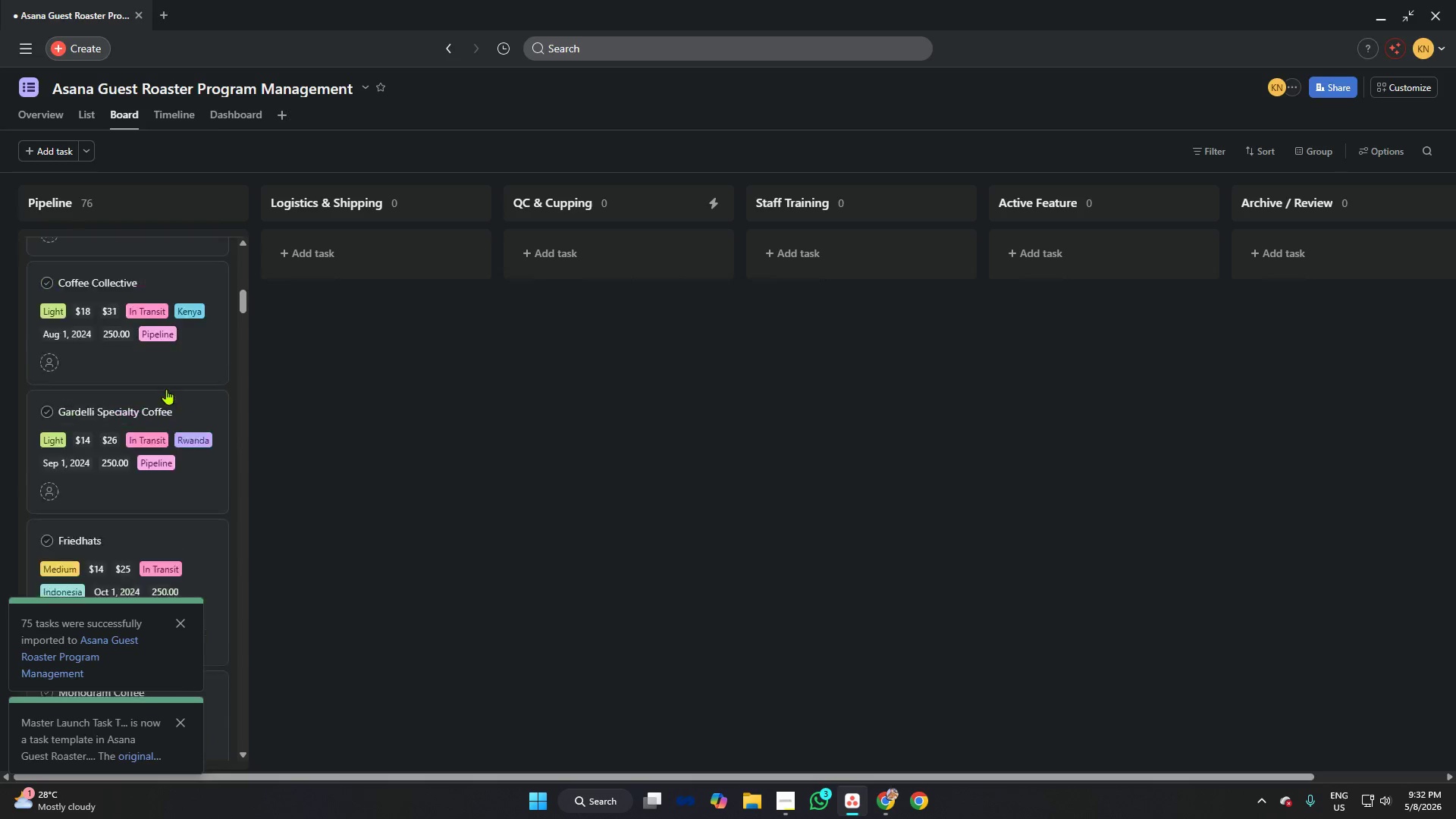 
key(Alt+Tab)